 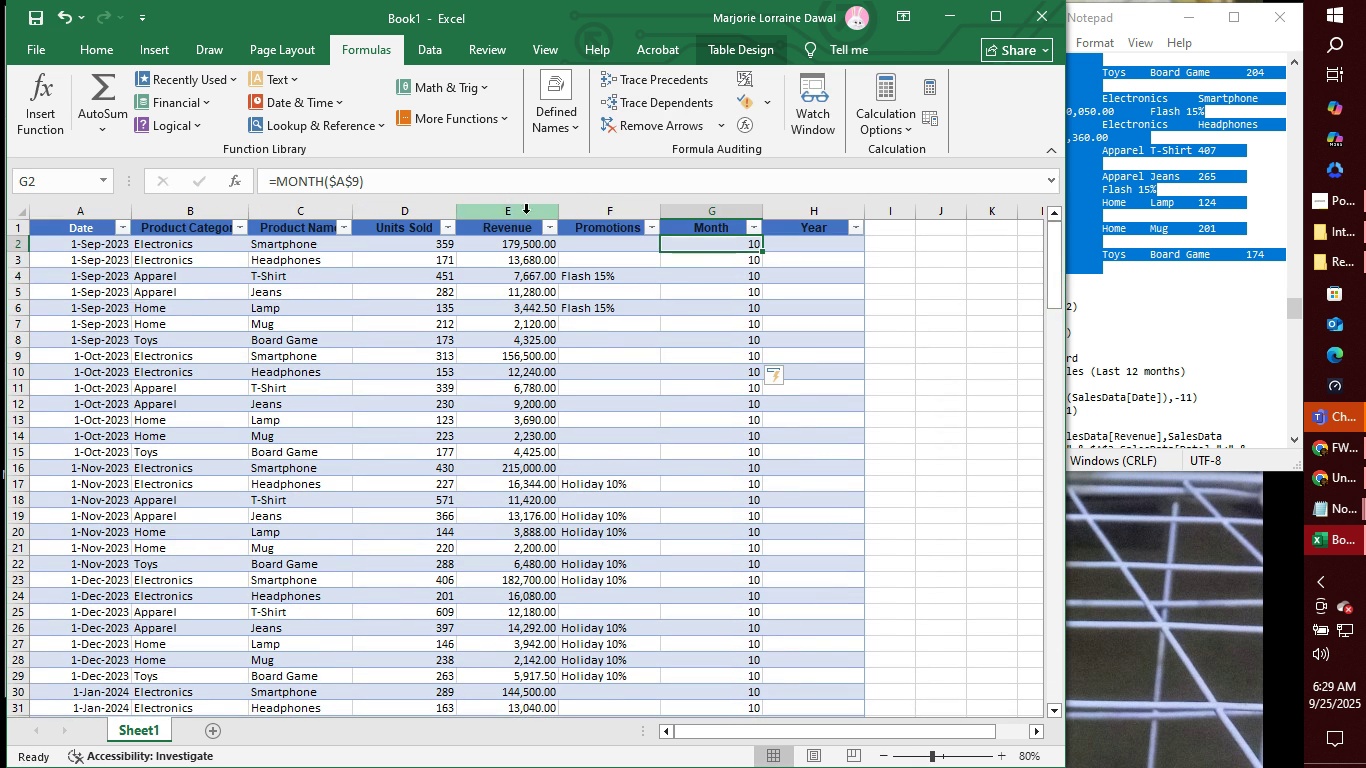 
left_click([715, 246])
 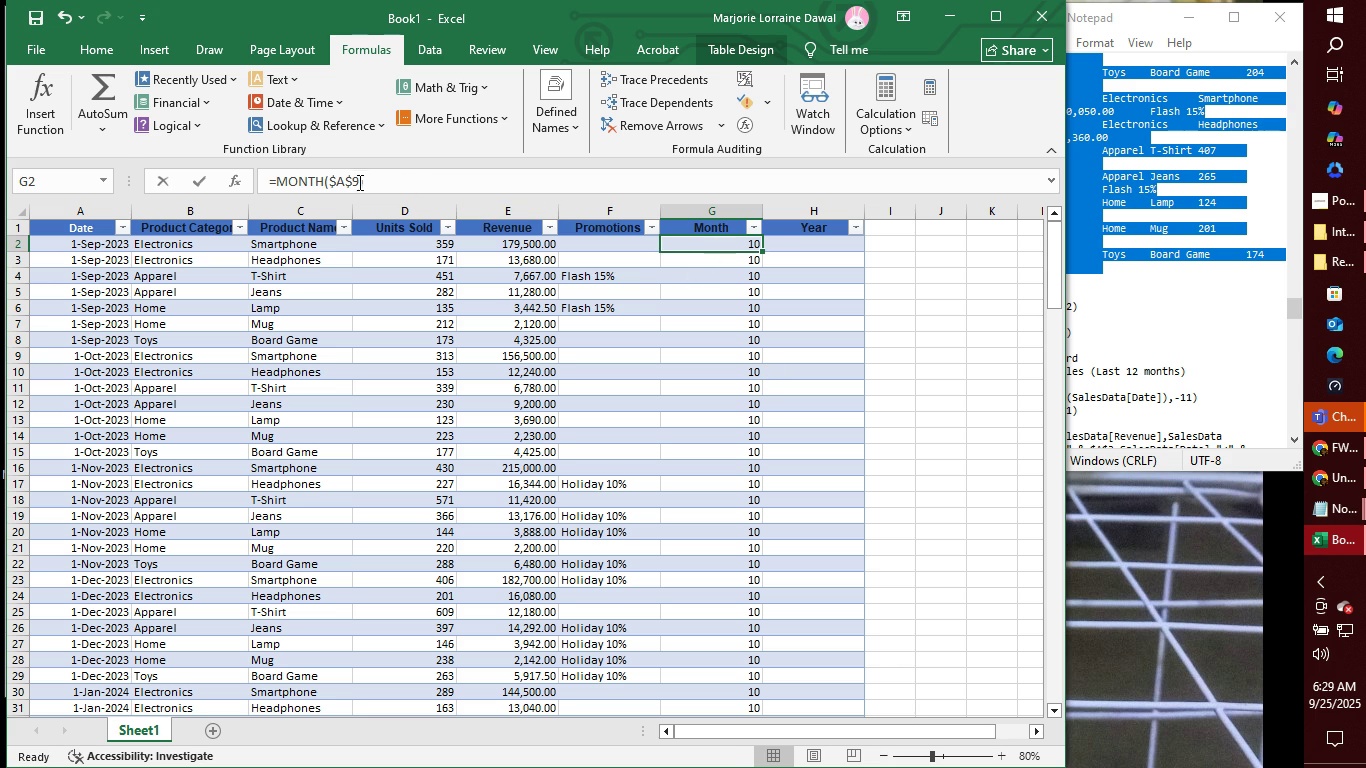 
left_click([358, 182])
 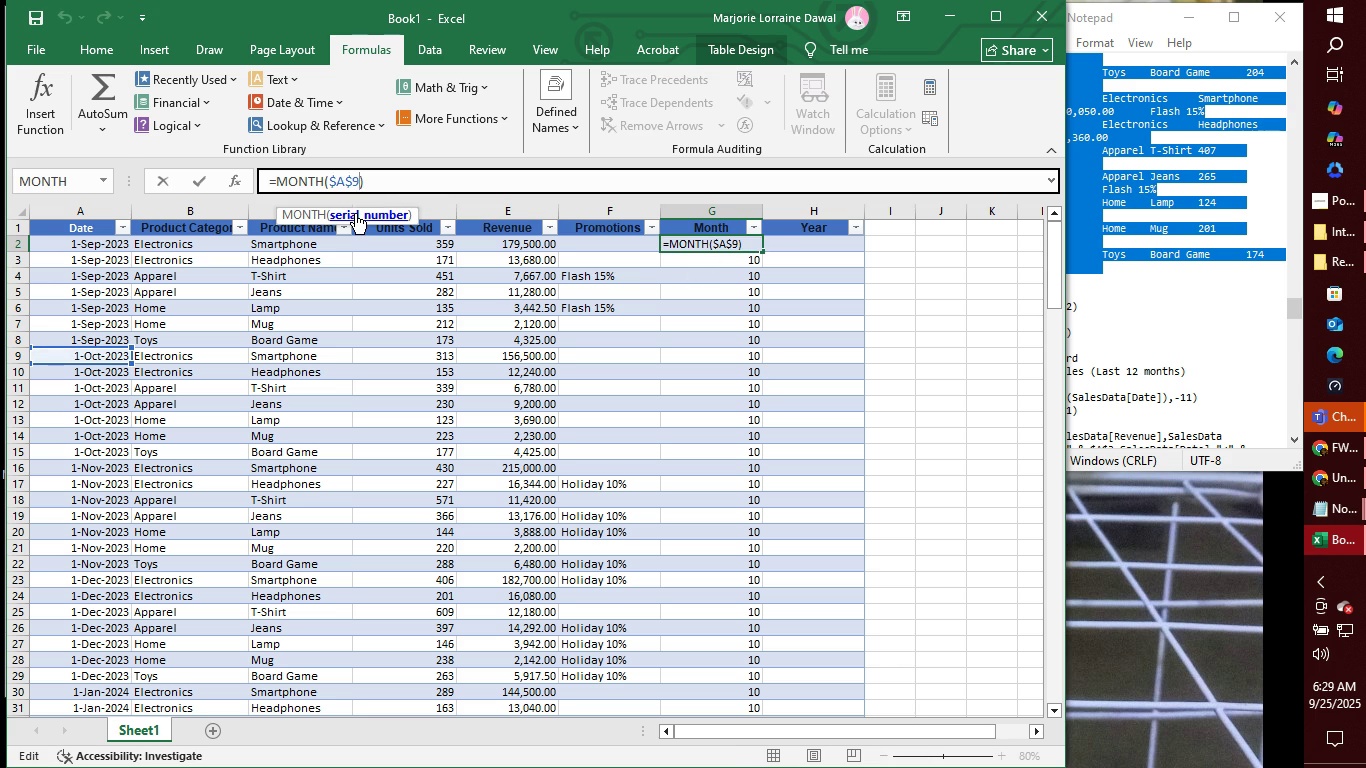 
key(Backspace)
 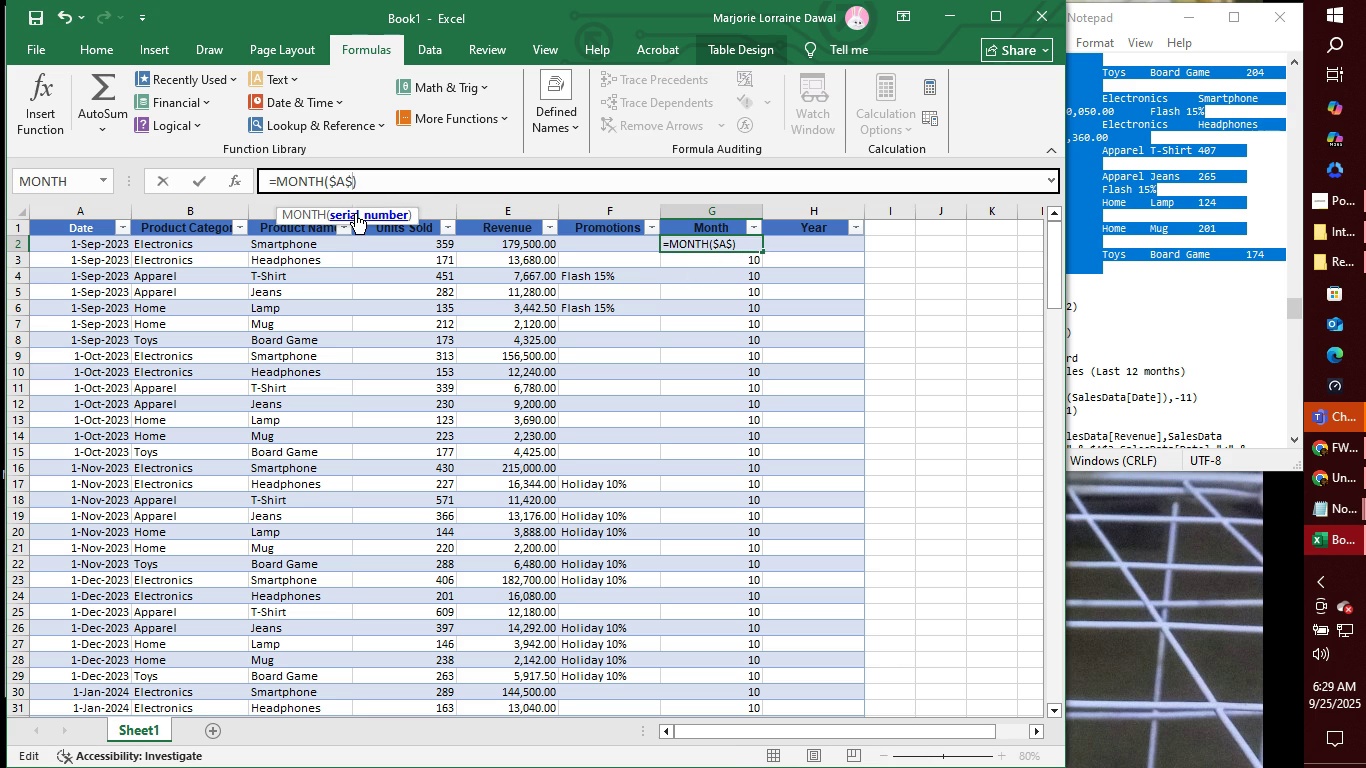 
key(2)